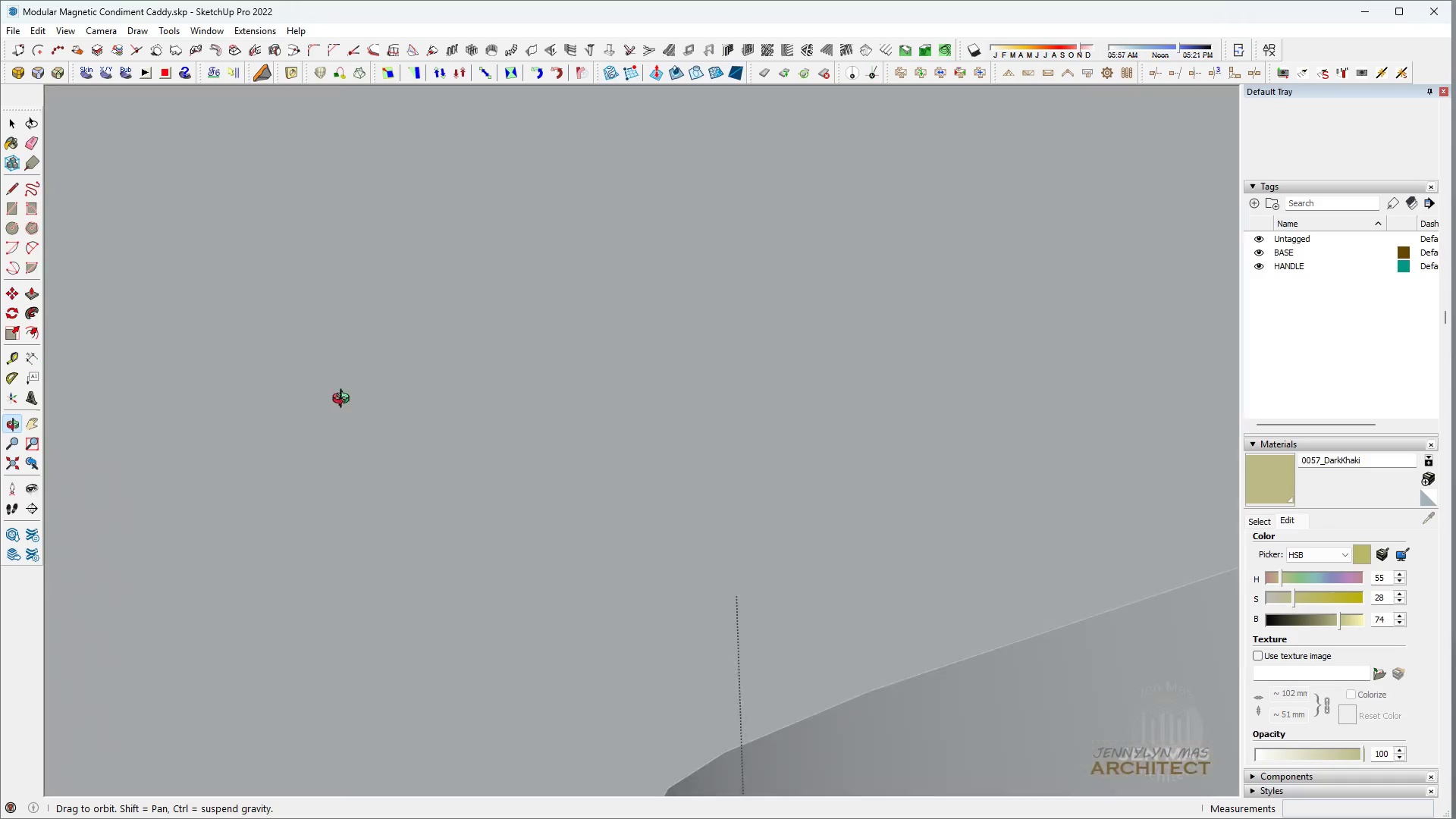 
type( HH )
 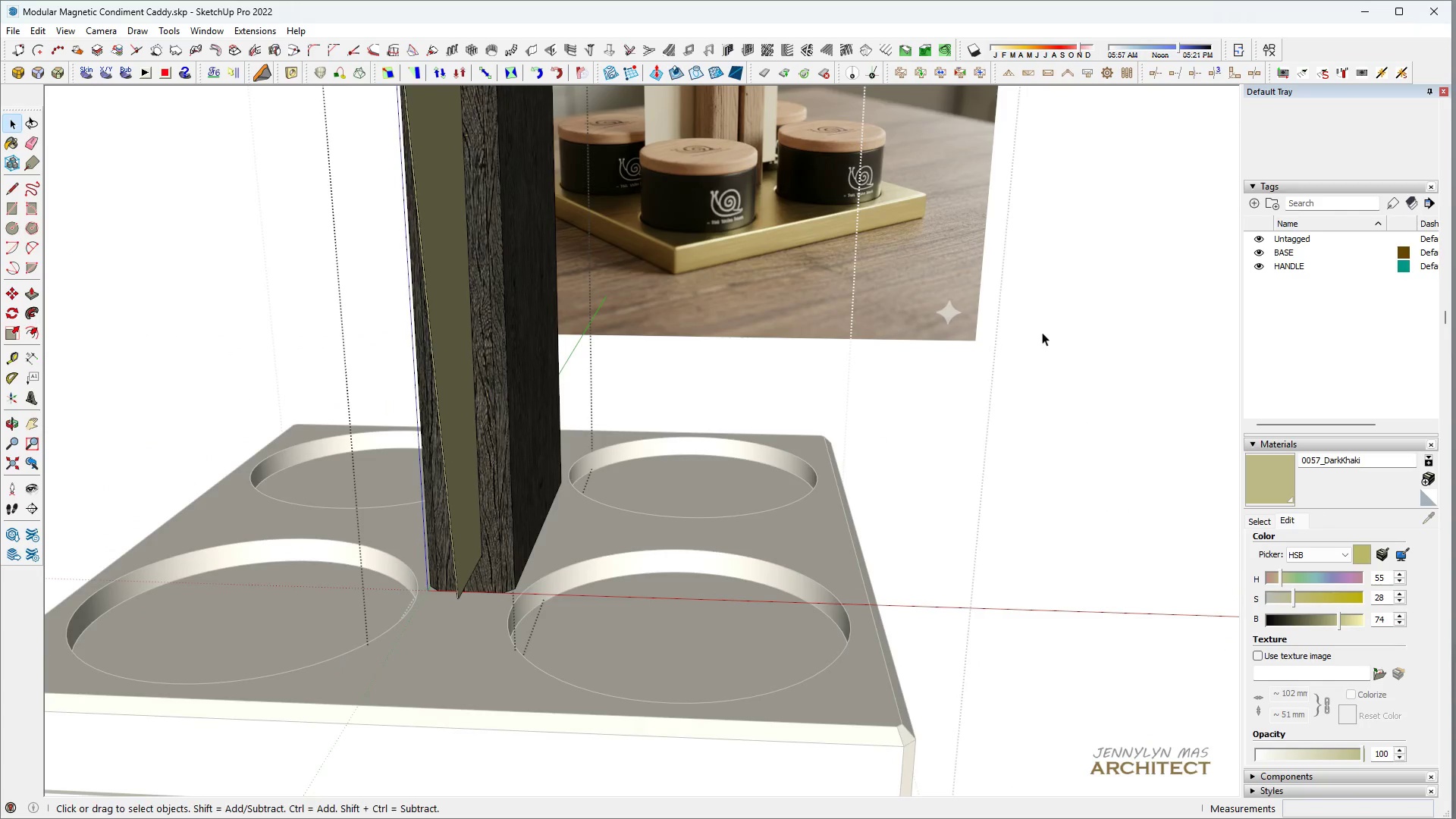 
left_click([1049, 331])
 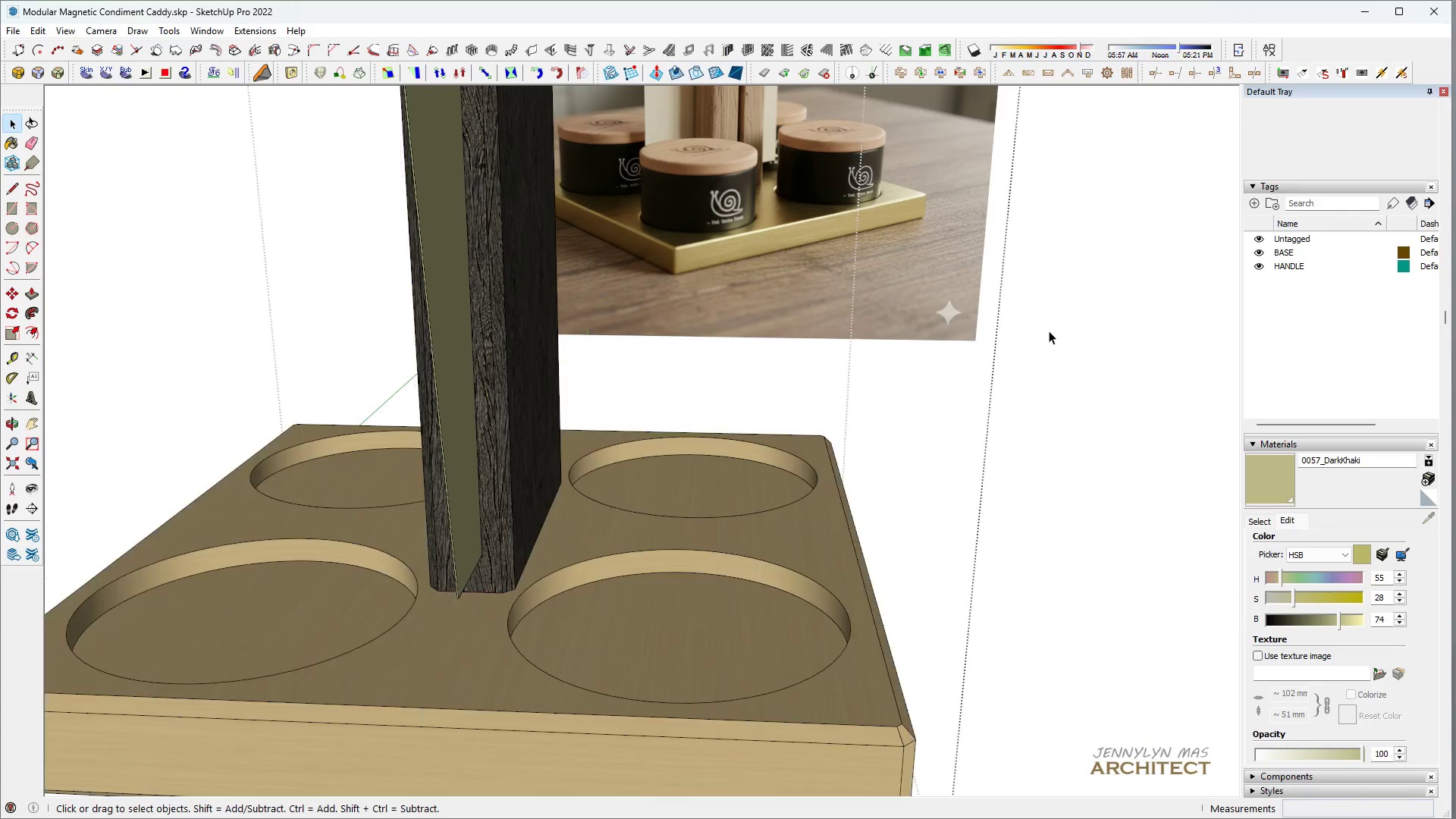 
scroll: coordinate [546, 524], scroll_direction: down, amount: 21.0
 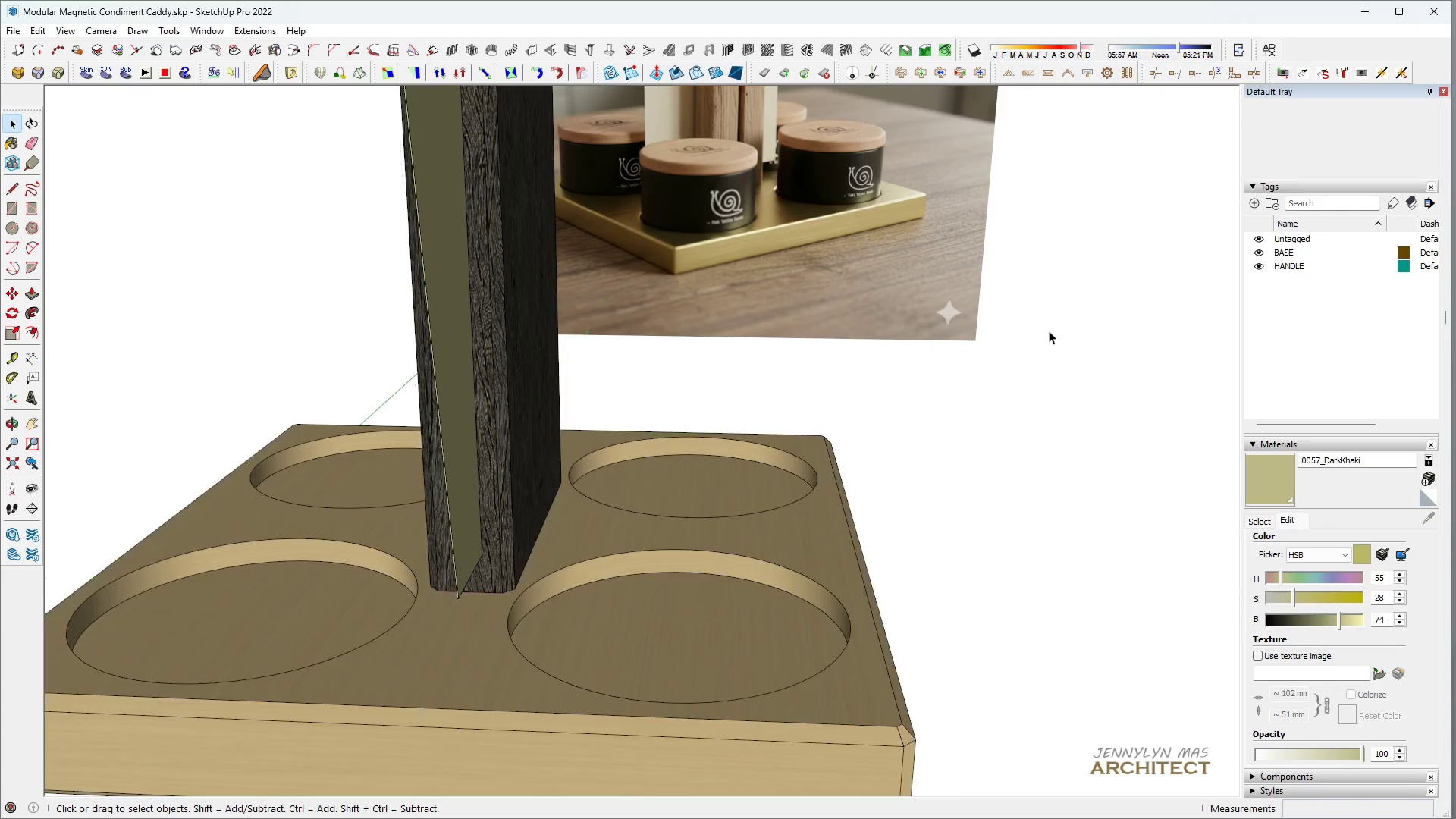 
double_click([1049, 331])
 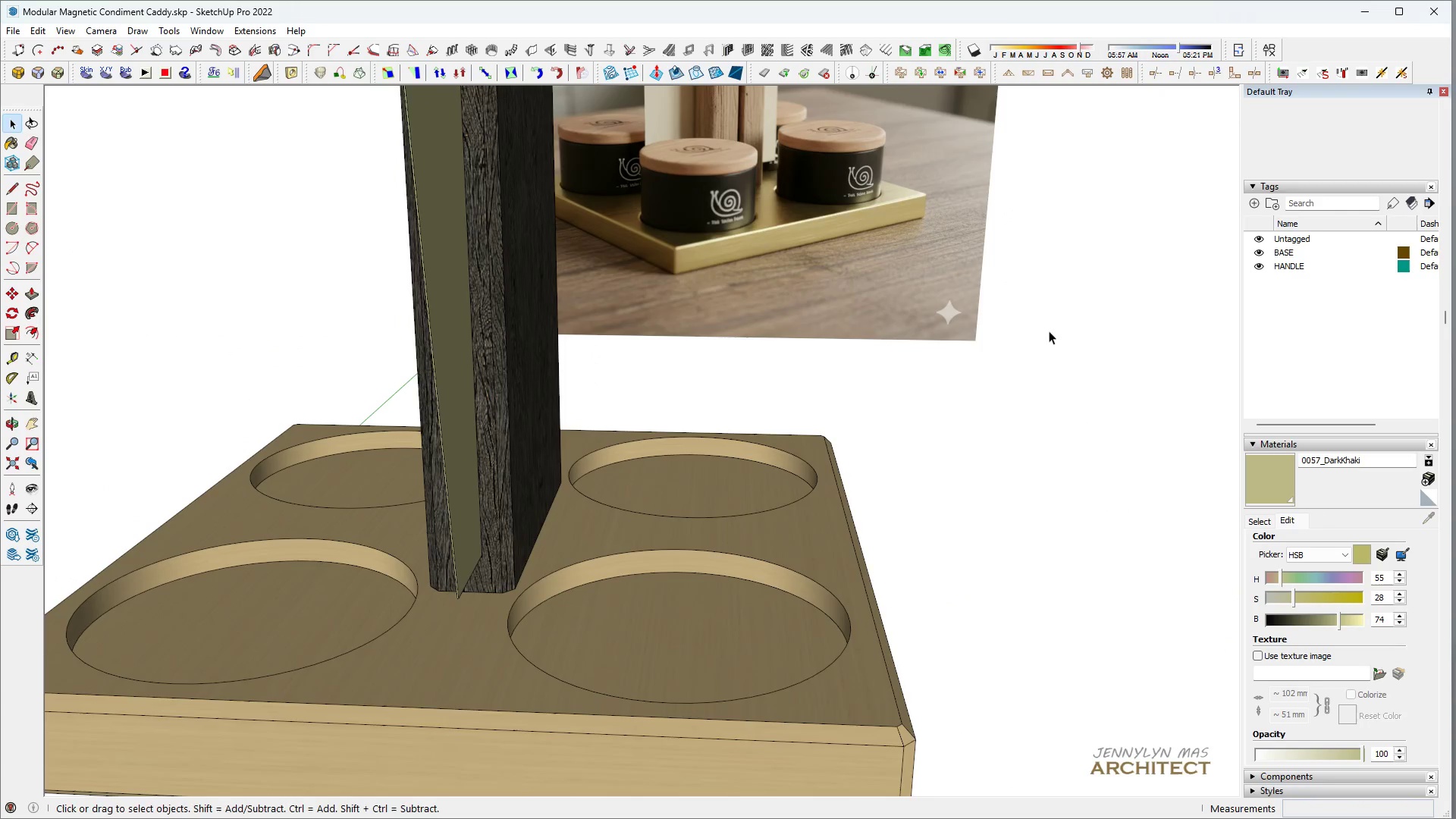 
triple_click([1049, 331])
 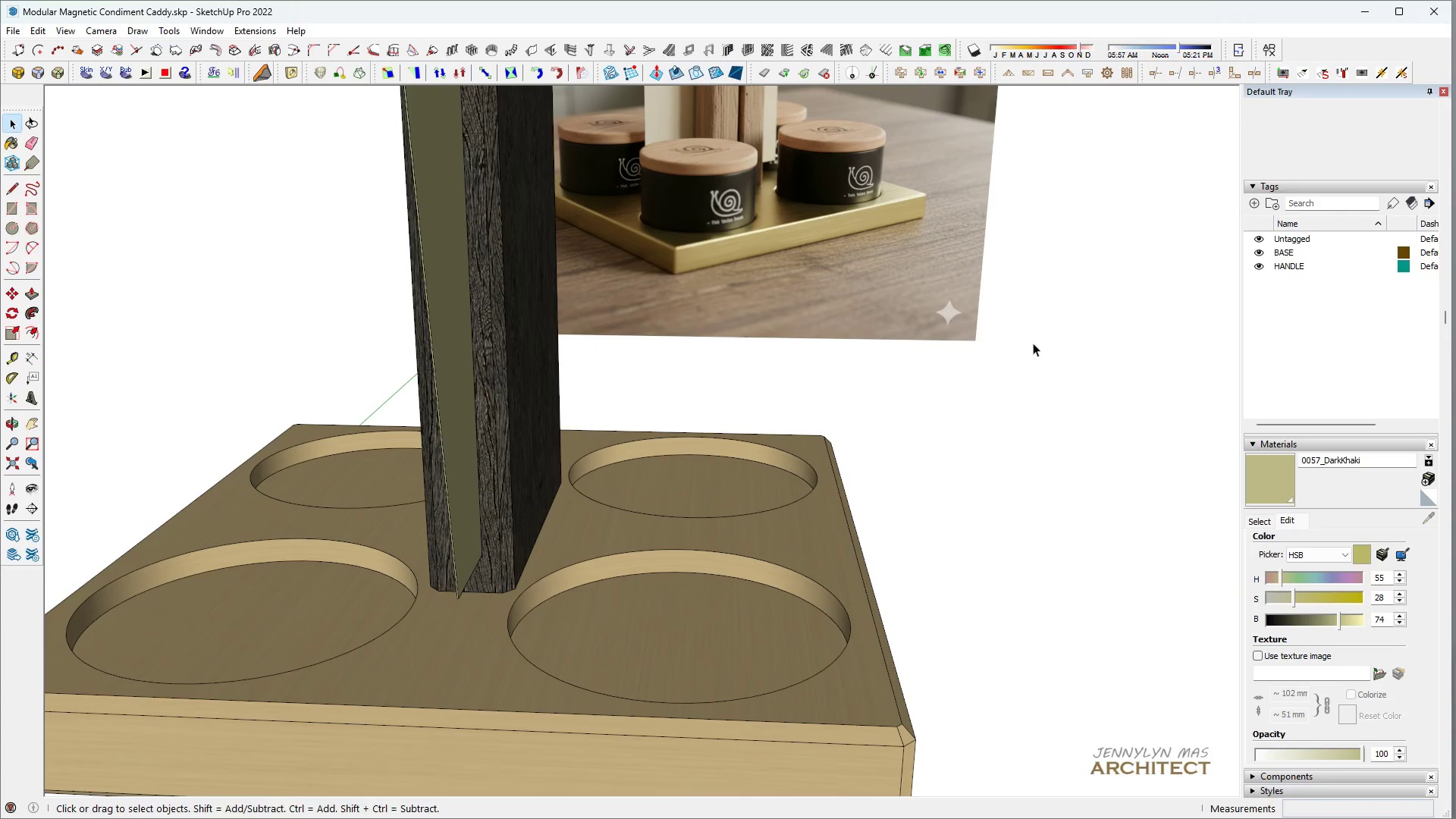 
type(HHH)
 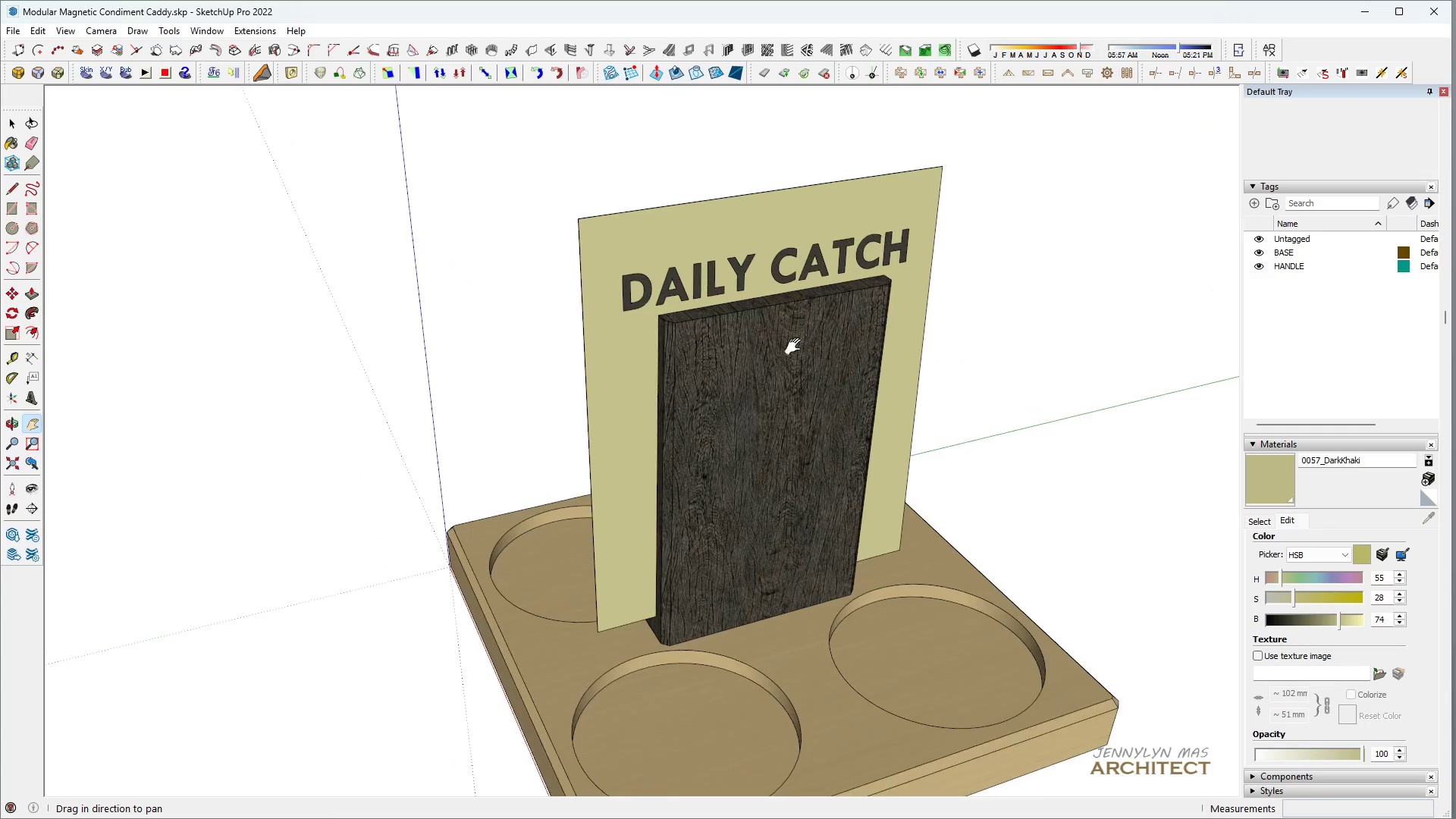 
left_click_drag(start_coordinate=[152, 455], to_coordinate=[798, 458])
 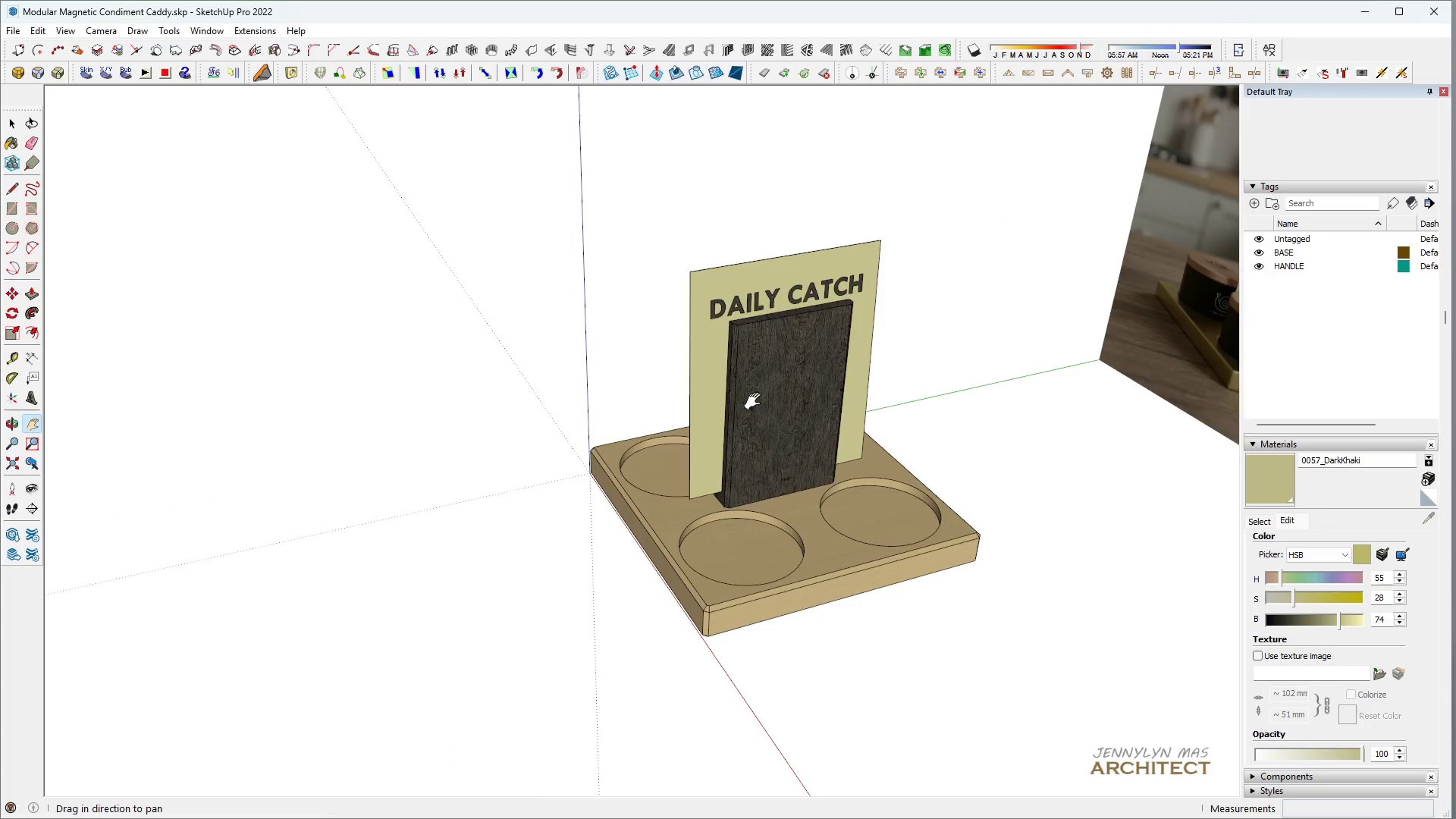 
scroll: coordinate [331, 539], scroll_direction: down, amount: 6.0
 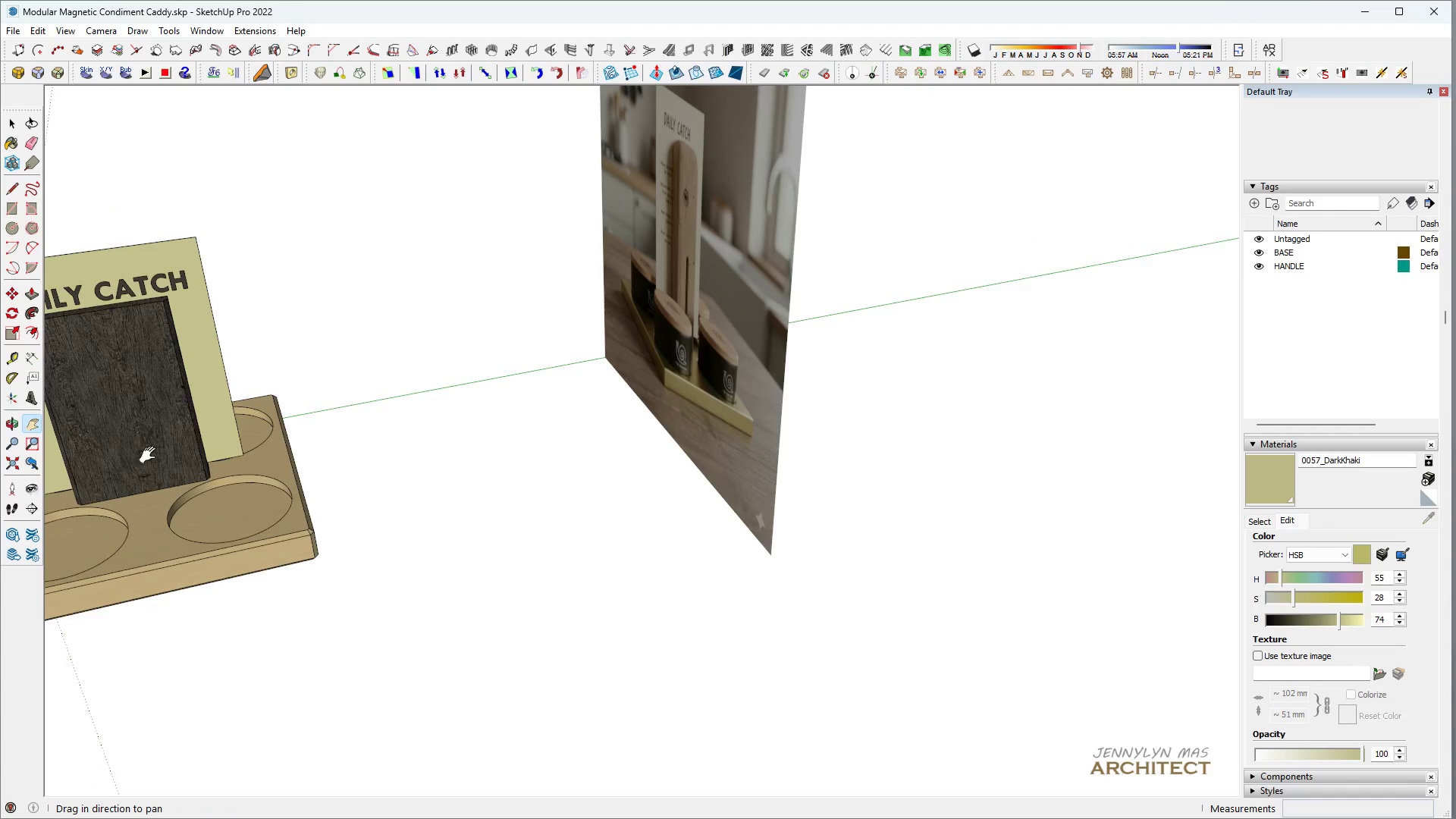 
key(H)
 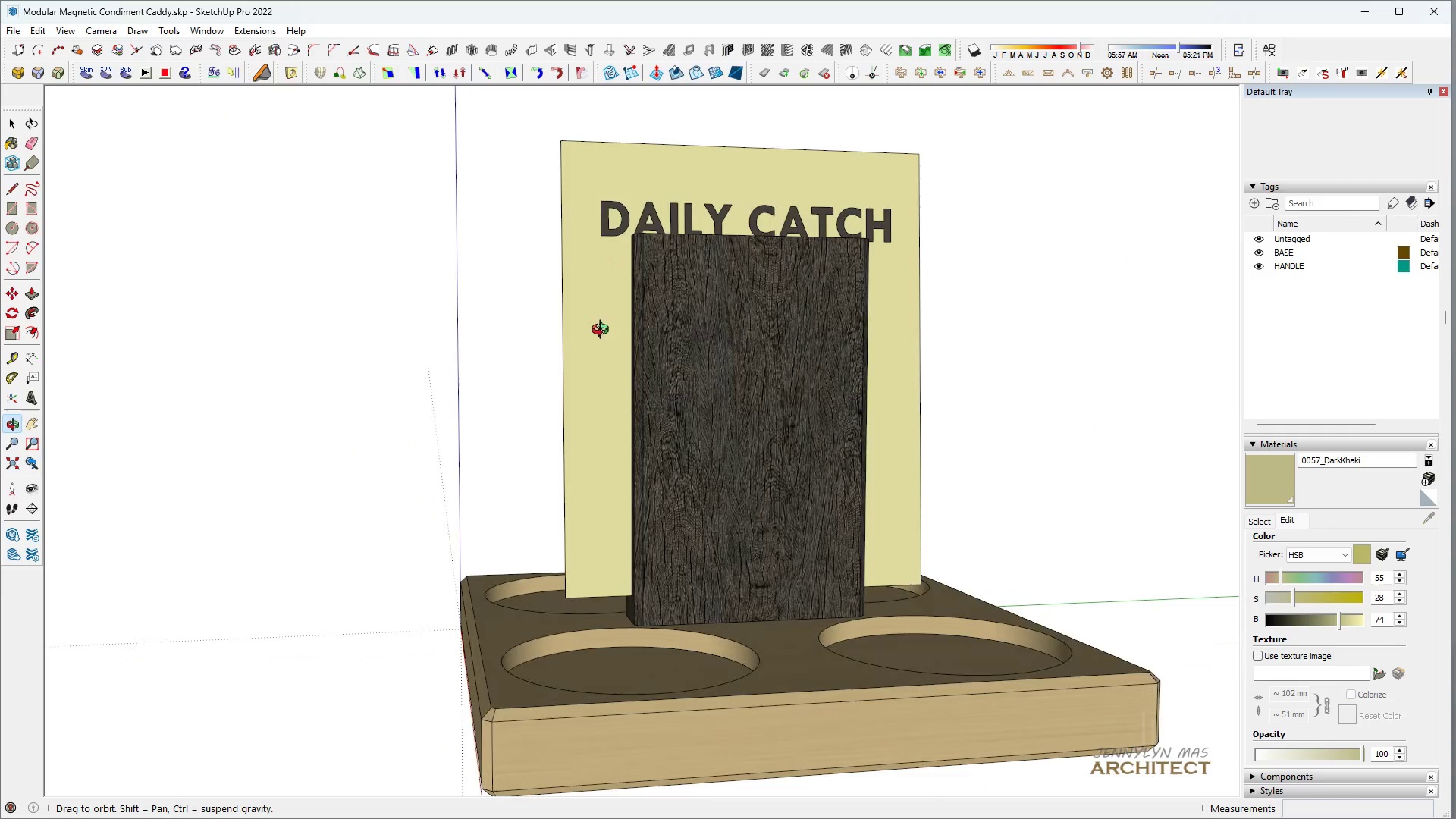 
scroll: coordinate [810, 325], scroll_direction: up, amount: 6.0
 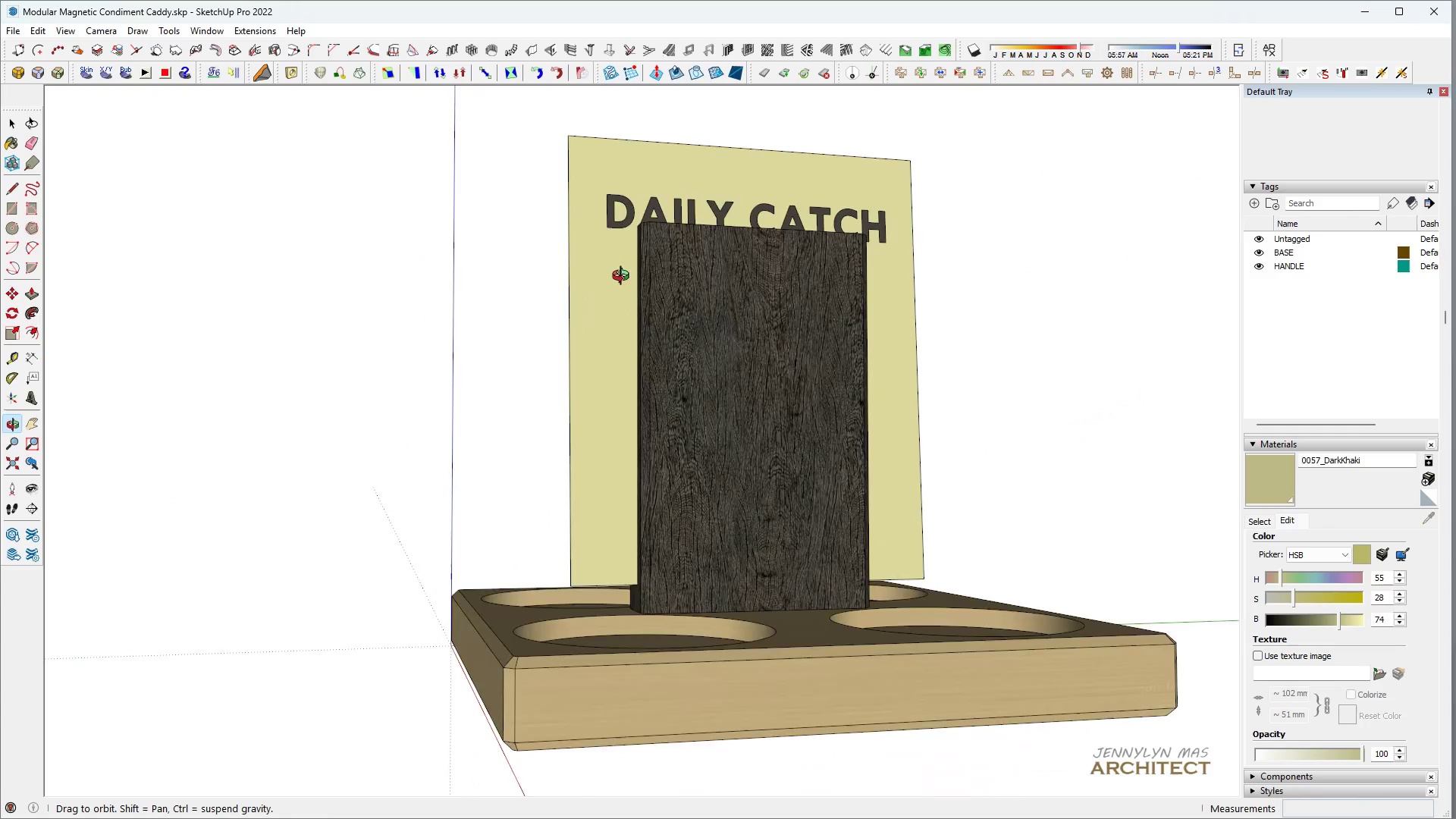 
type(HH)
 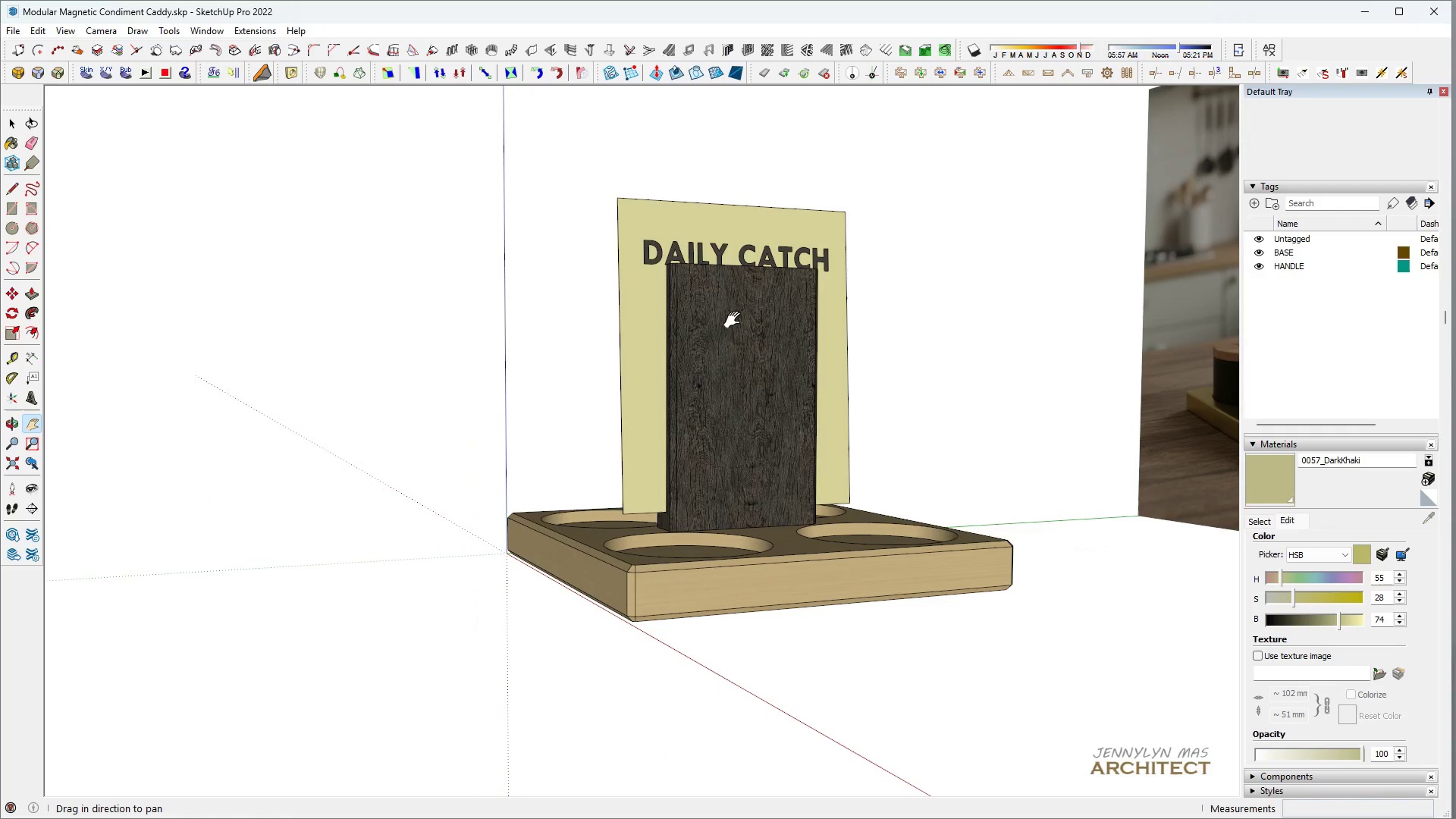 
scroll: coordinate [691, 328], scroll_direction: down, amount: 4.0